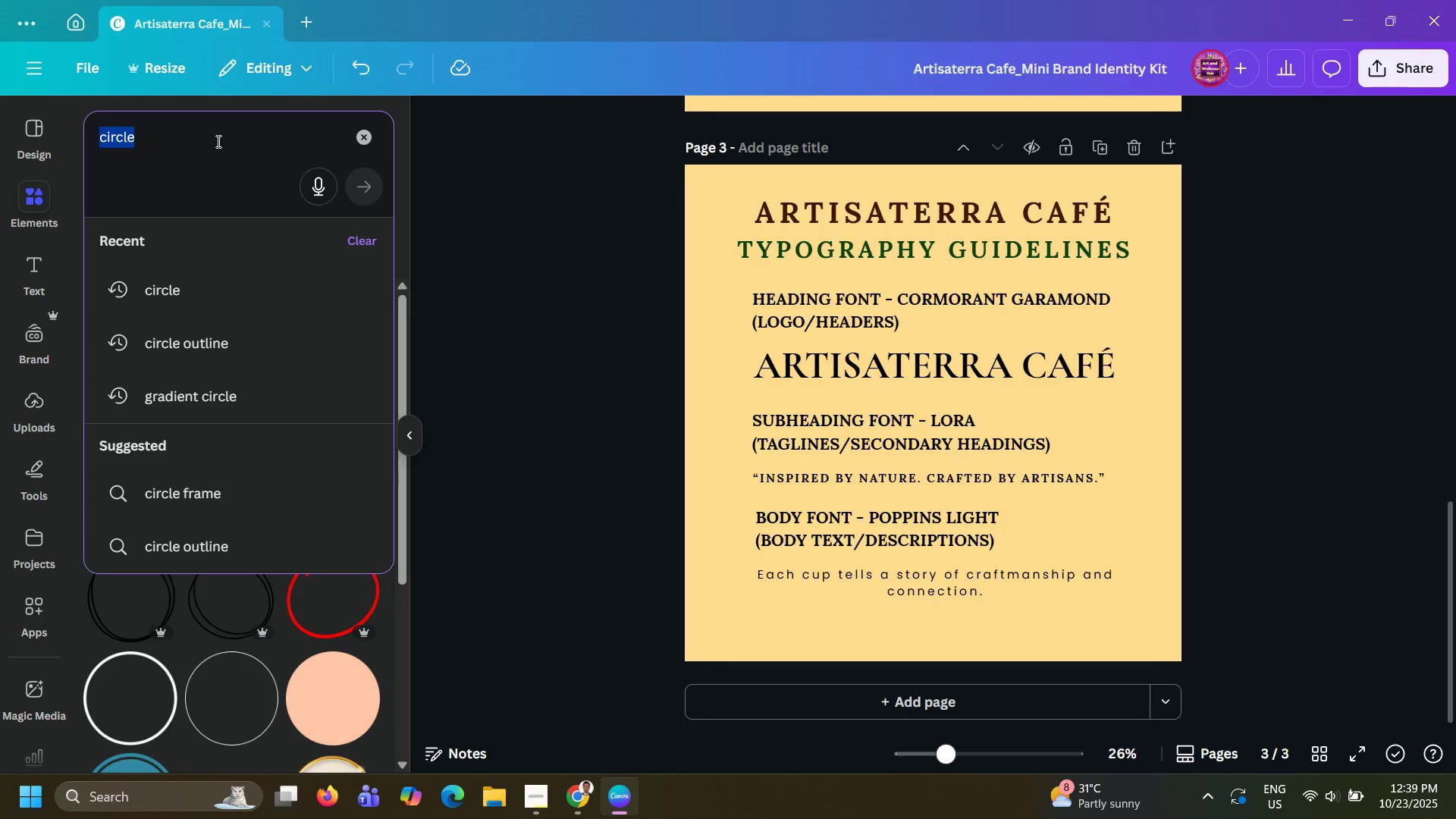 
type(line)
 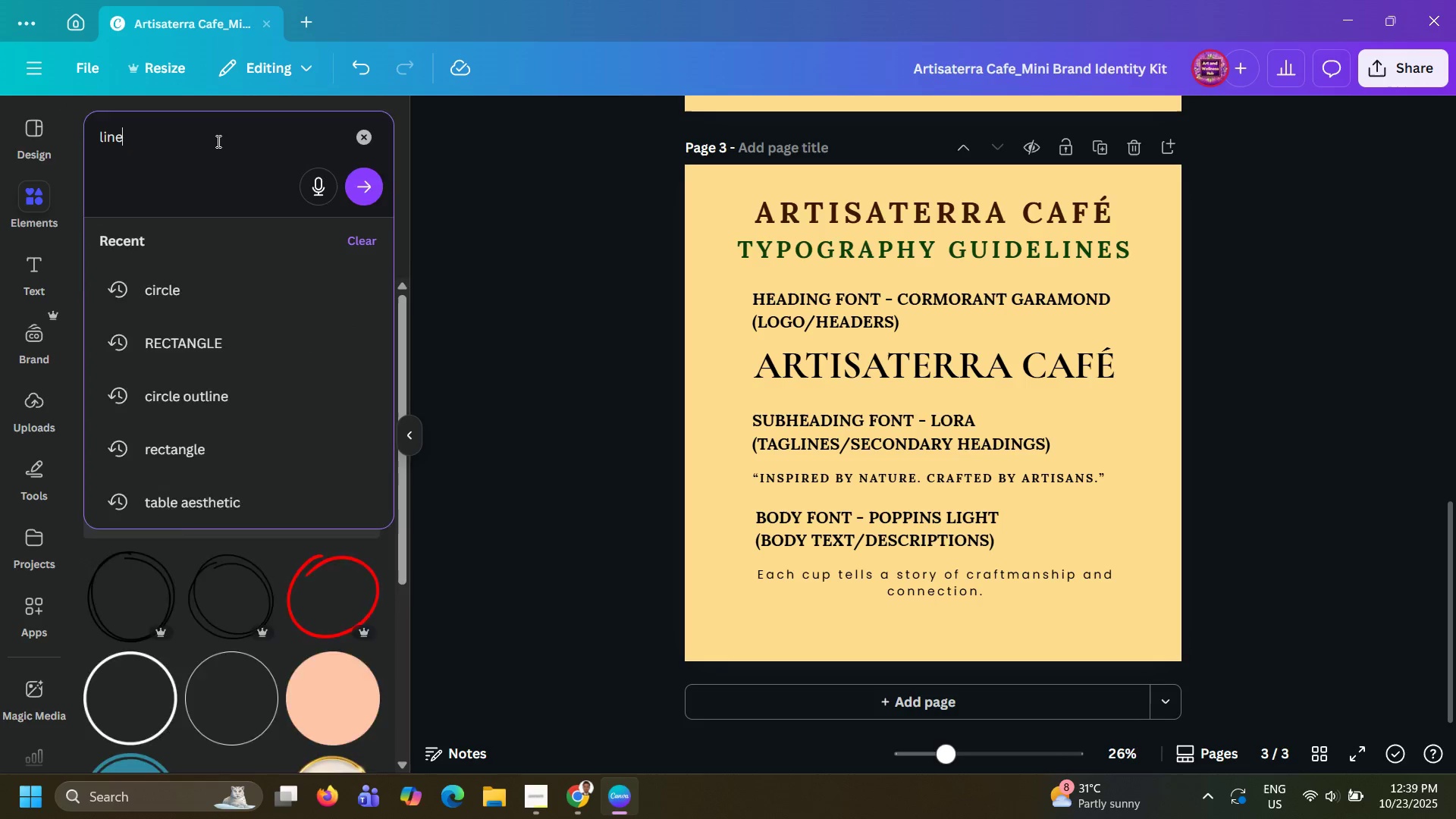 
key(Enter)
 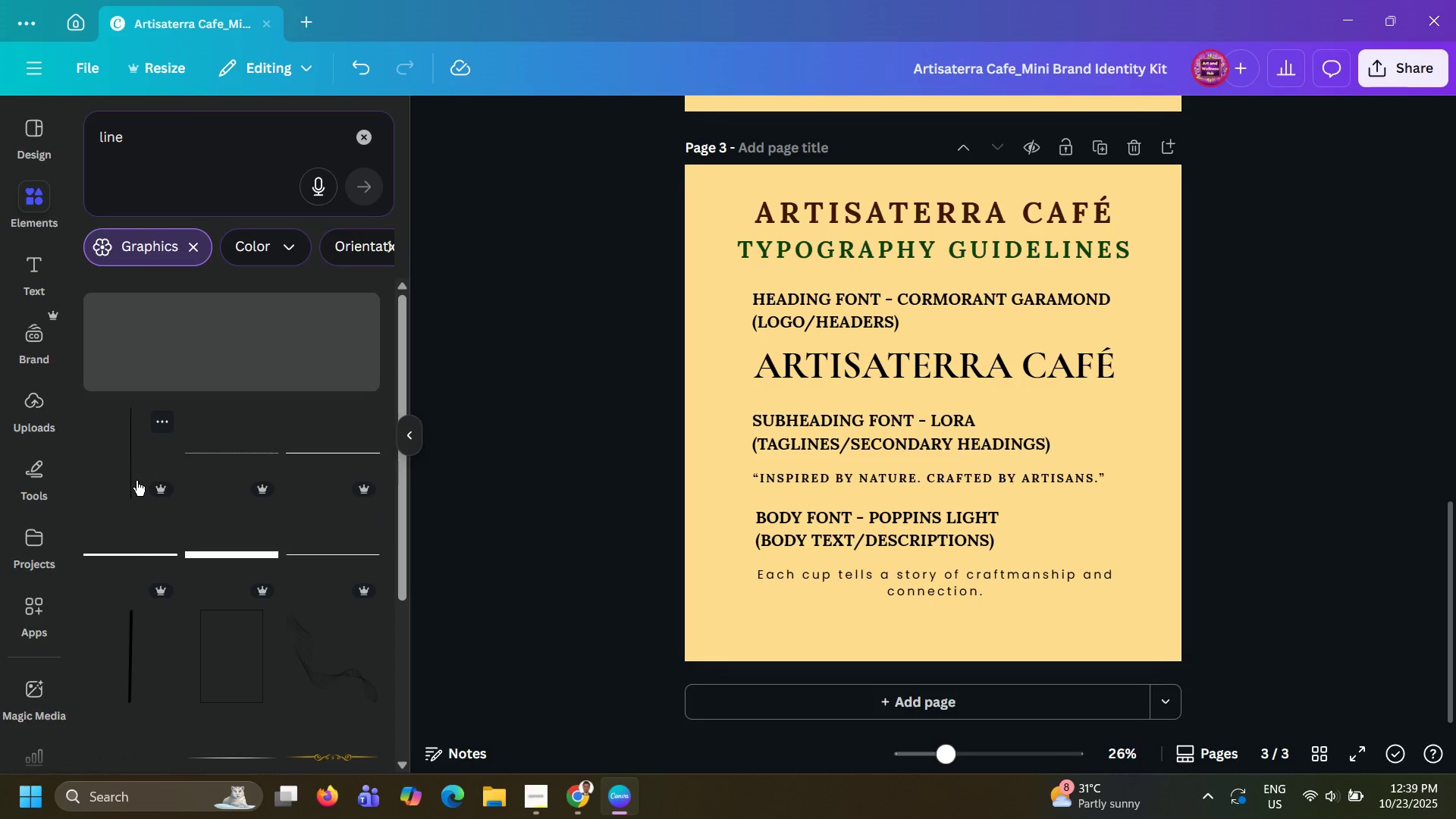 
left_click([143, 559])
 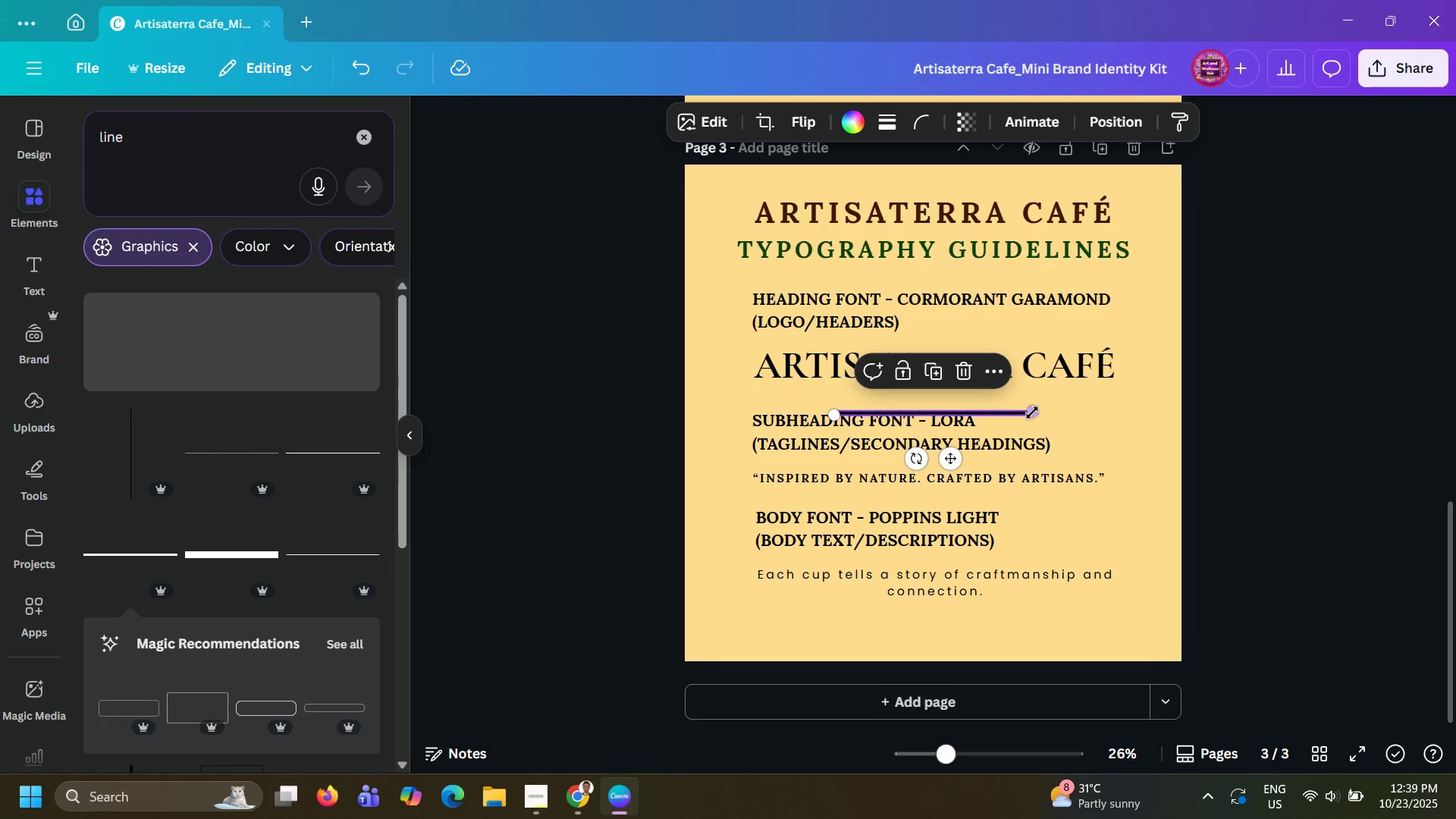 
left_click_drag(start_coordinate=[1032, 413], to_coordinate=[1063, 448])
 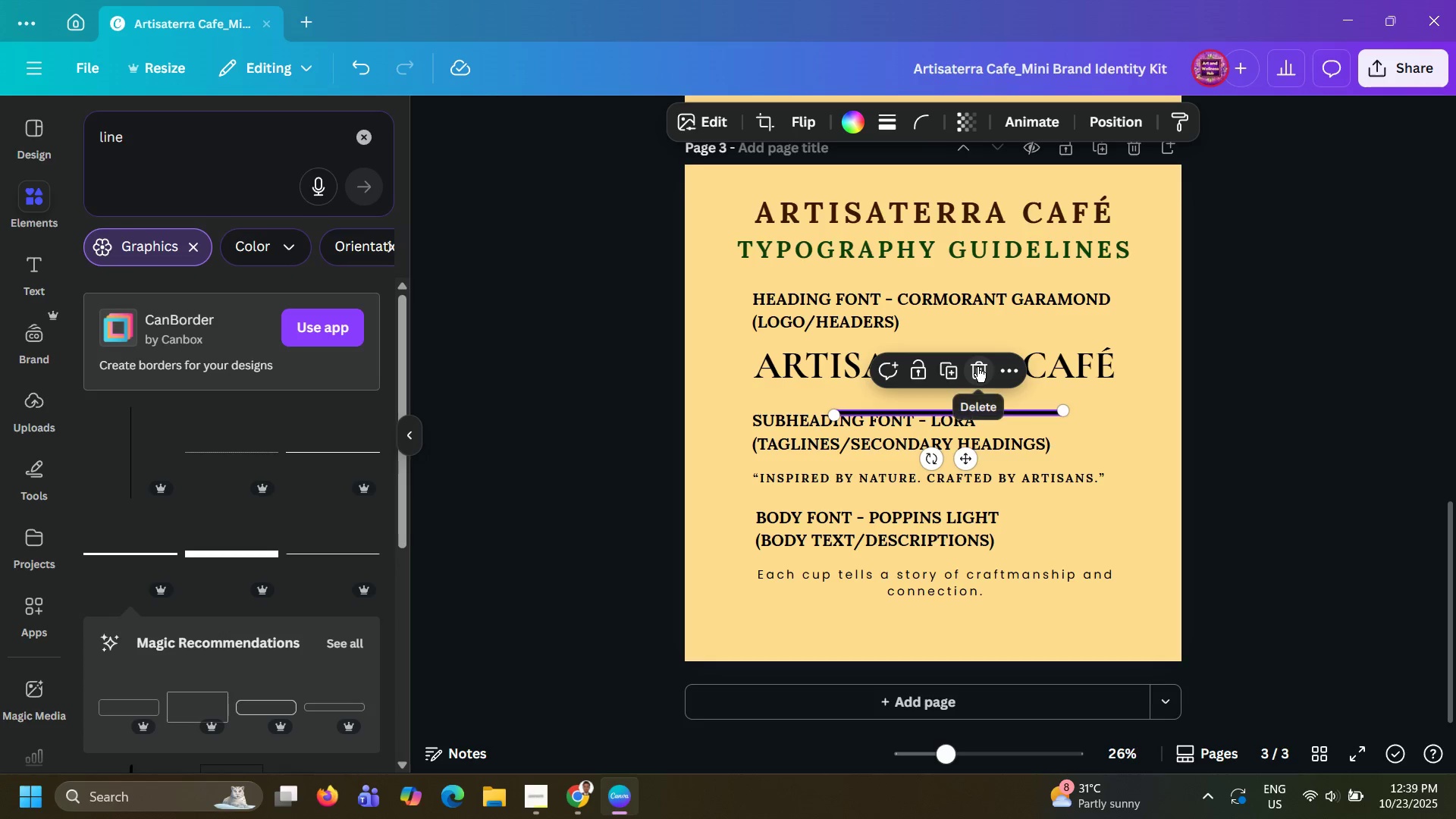 
left_click([977, 367])
 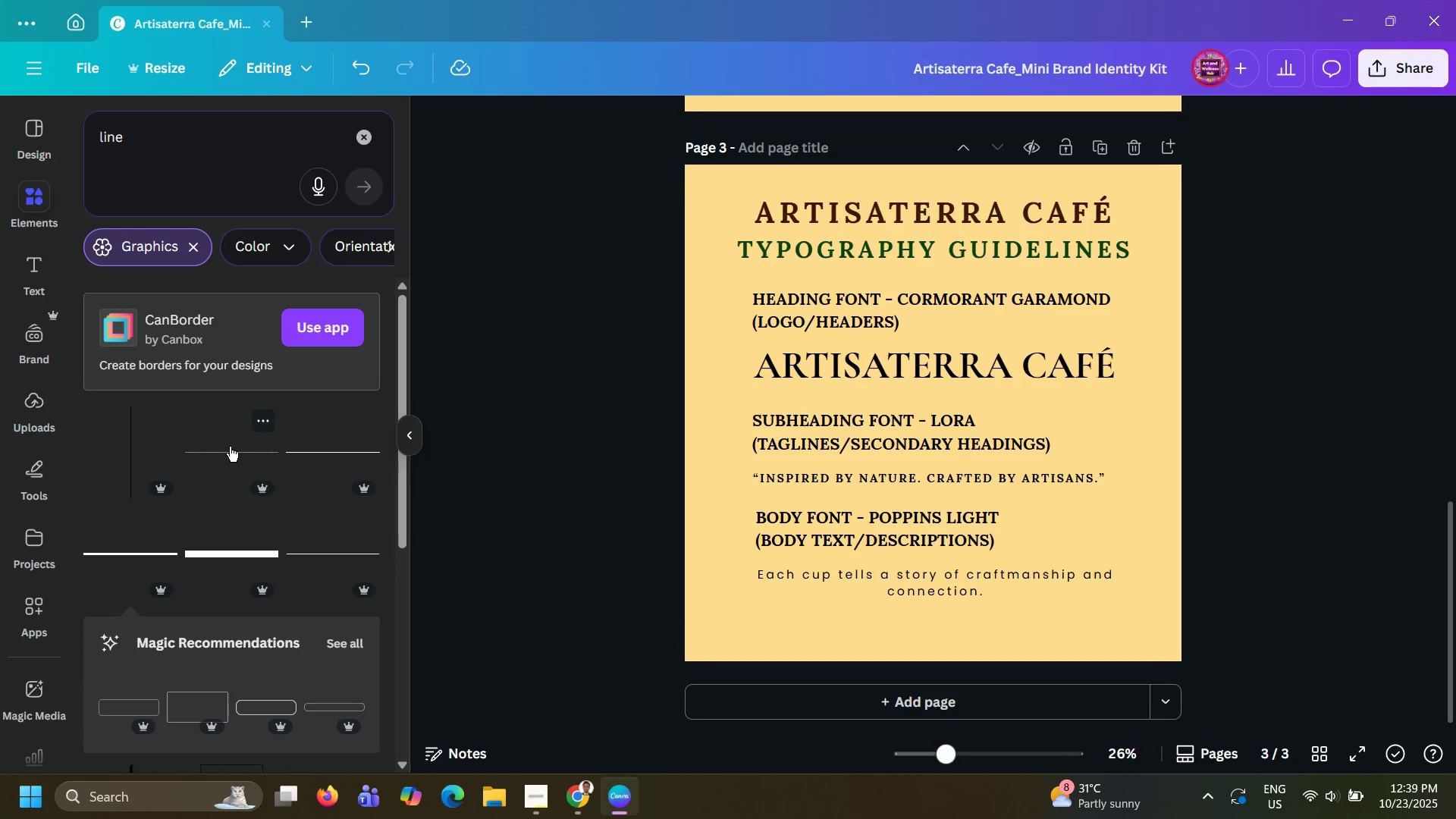 
left_click([230, 447])
 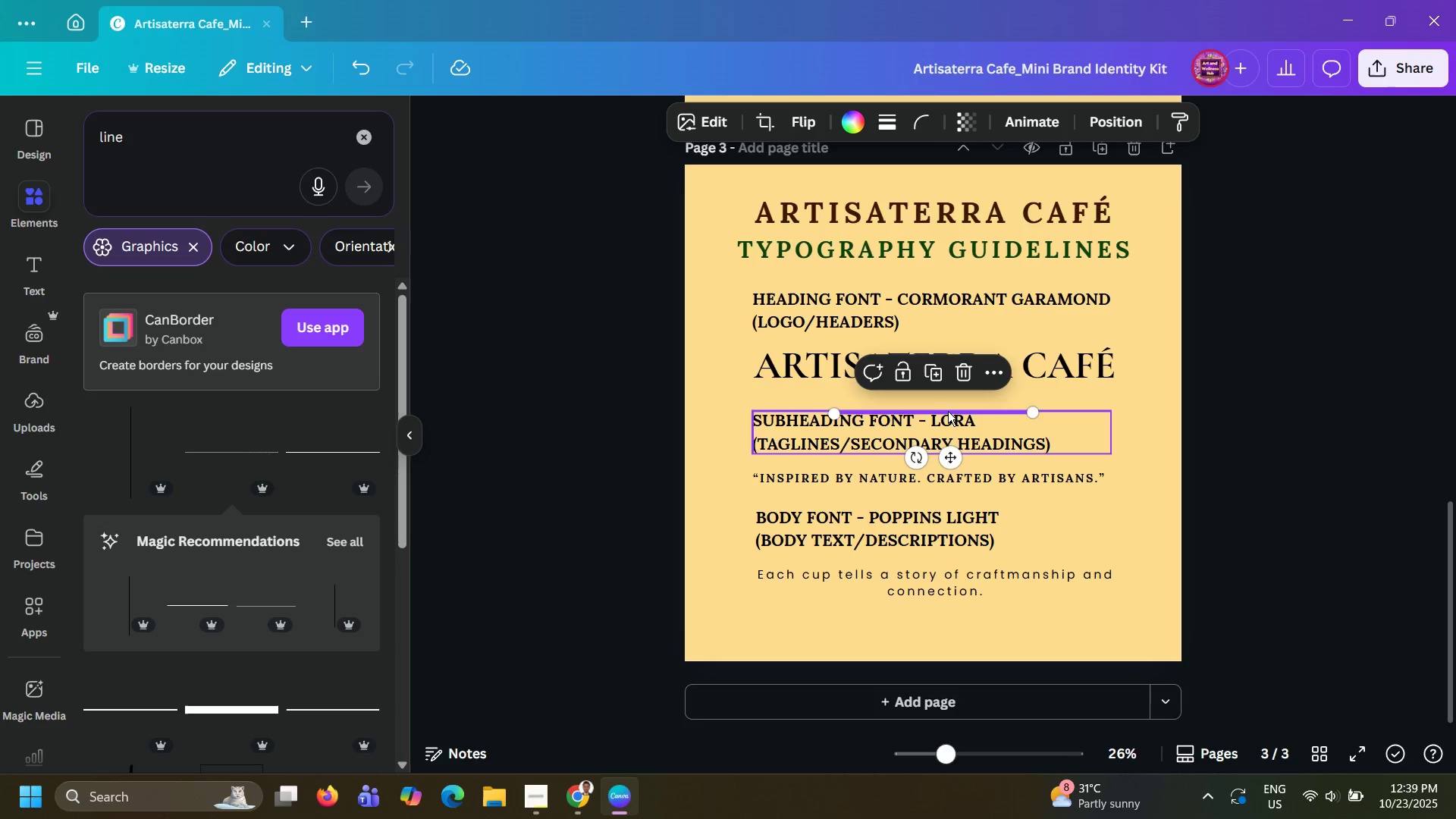 
left_click_drag(start_coordinate=[949, 413], to_coordinate=[864, 394])
 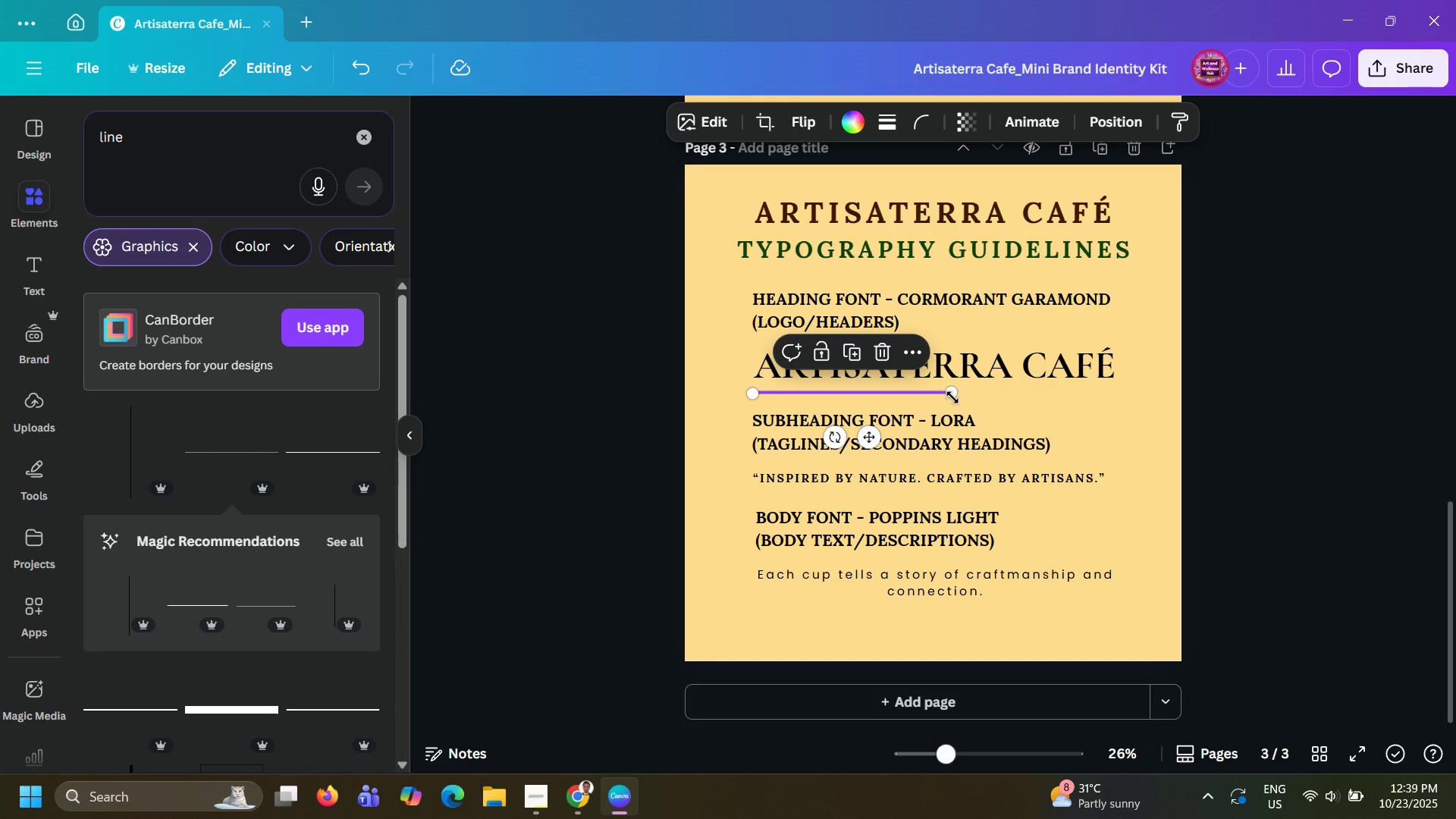 
left_click_drag(start_coordinate=[952, 397], to_coordinate=[1132, 388])
 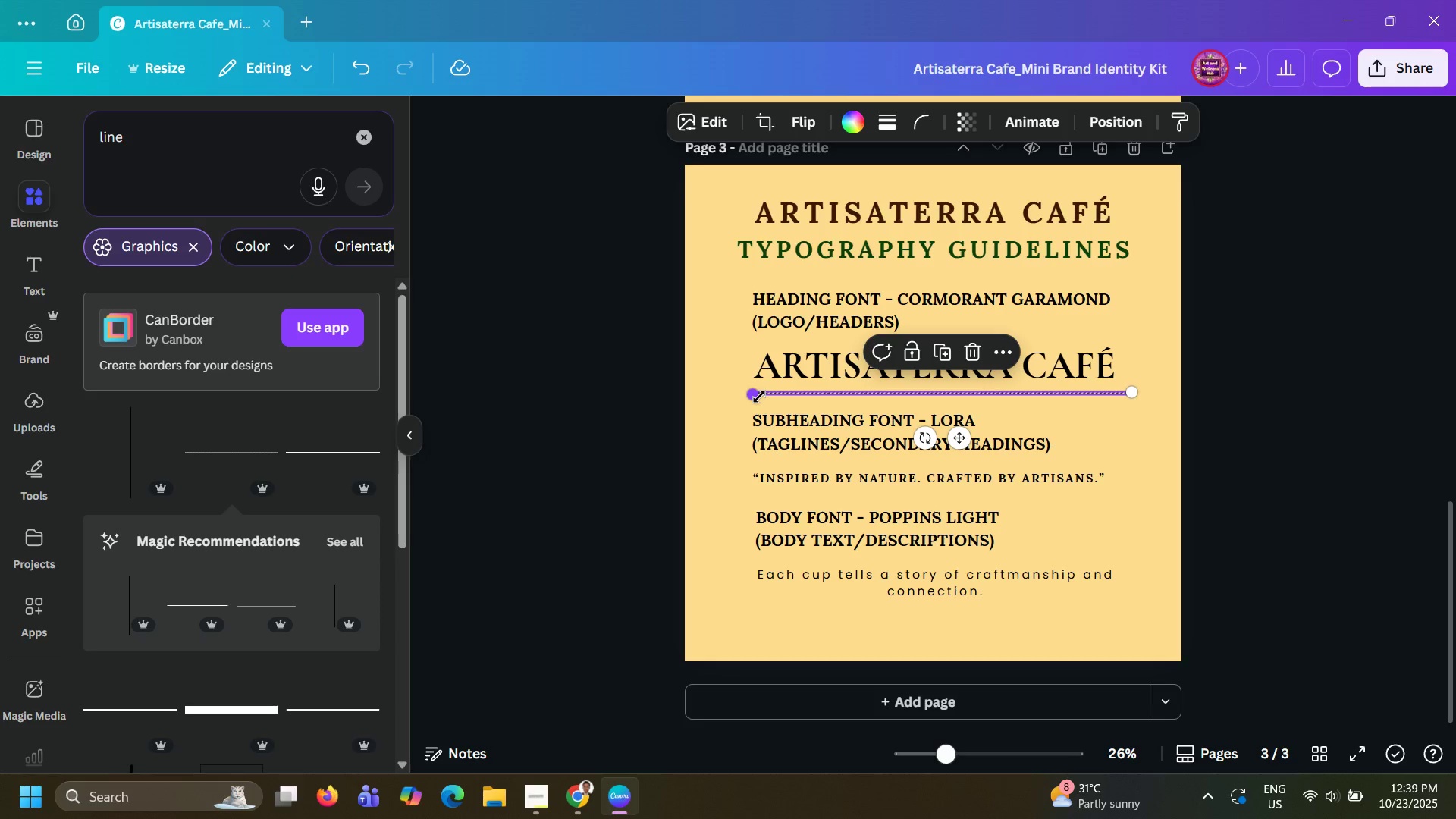 
left_click_drag(start_coordinate=[759, 397], to_coordinate=[743, 397])
 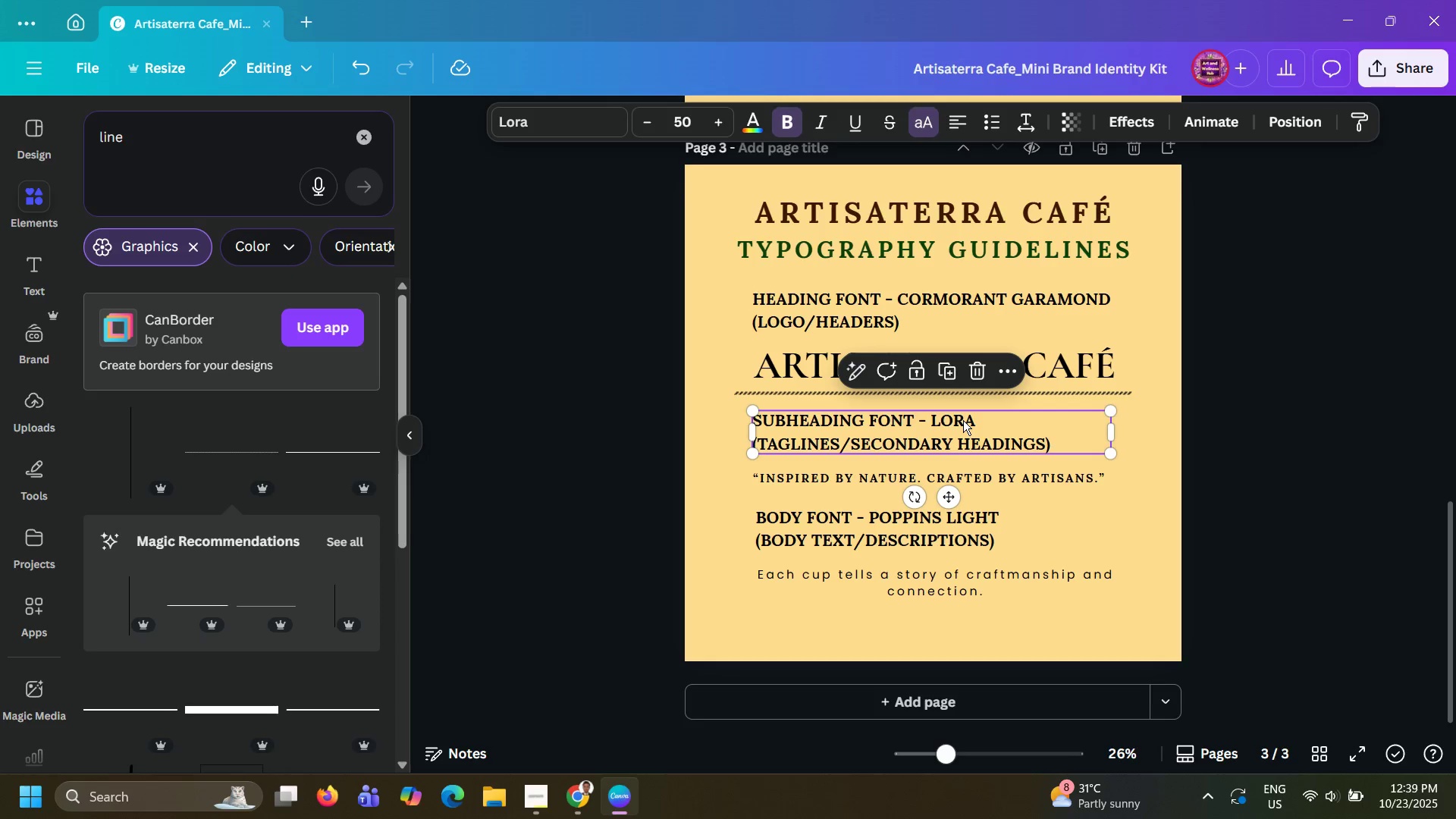 
left_click([963, 420])
 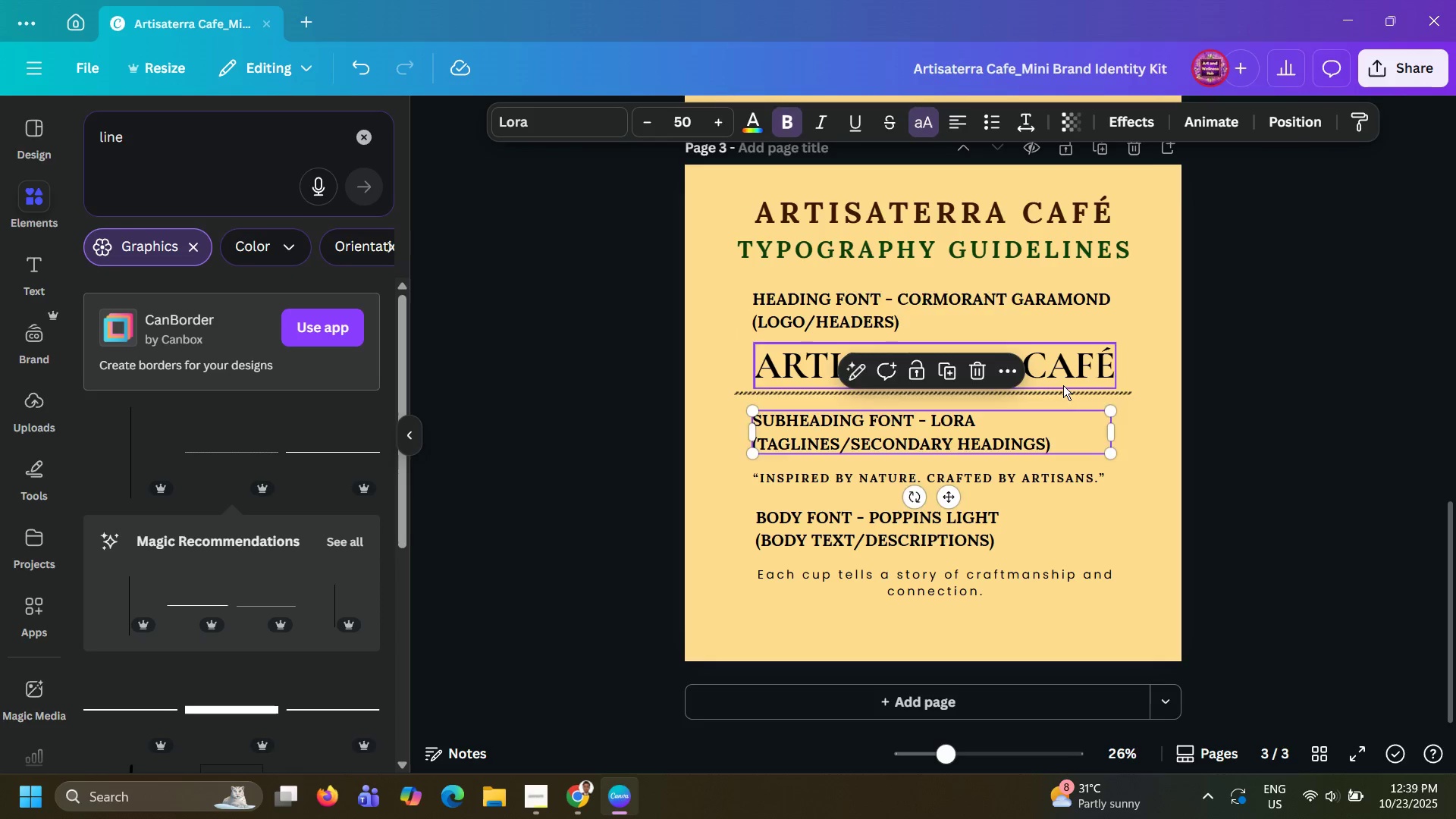 
left_click([1063, 385])
 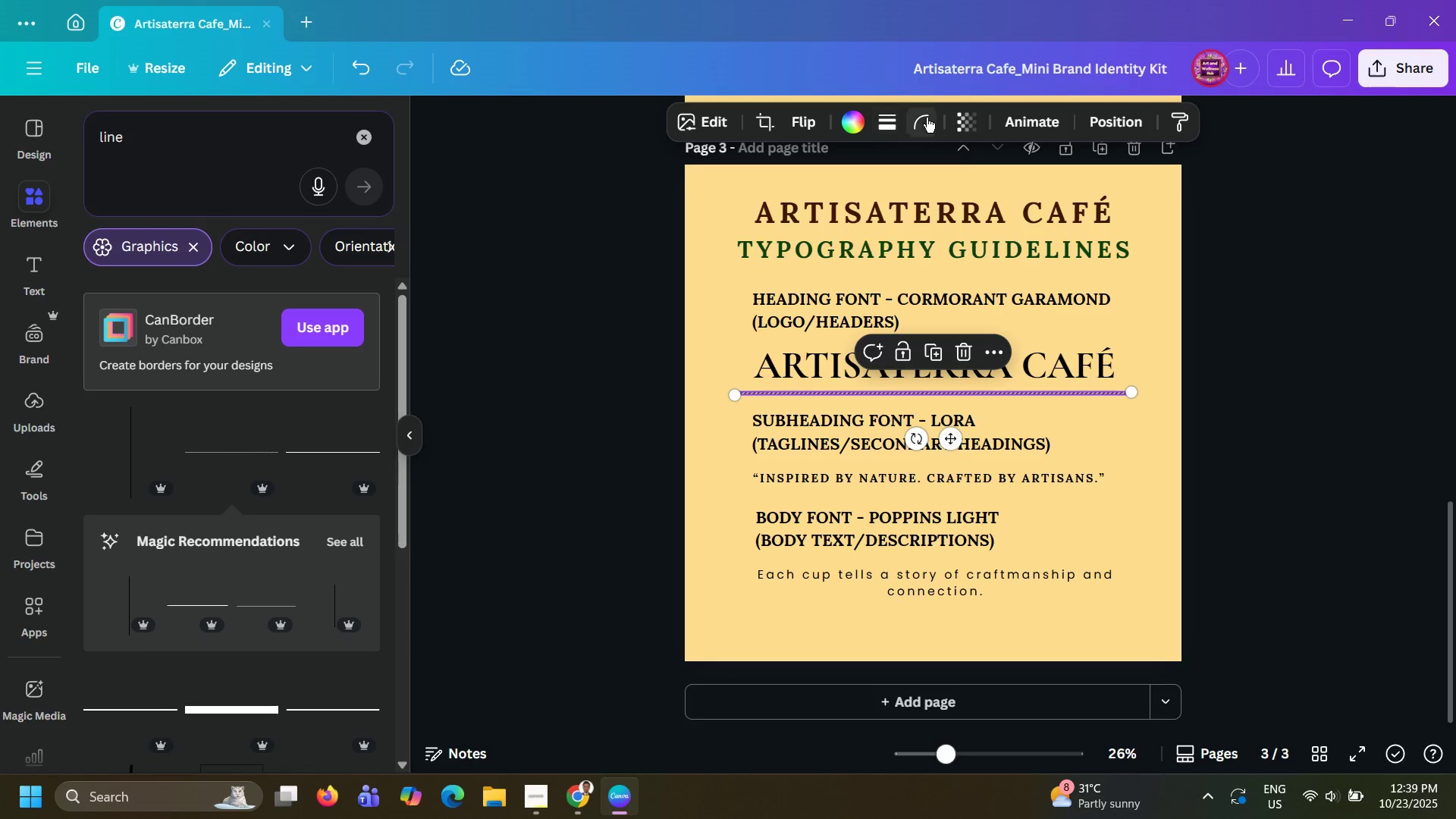 
left_click([891, 119])
 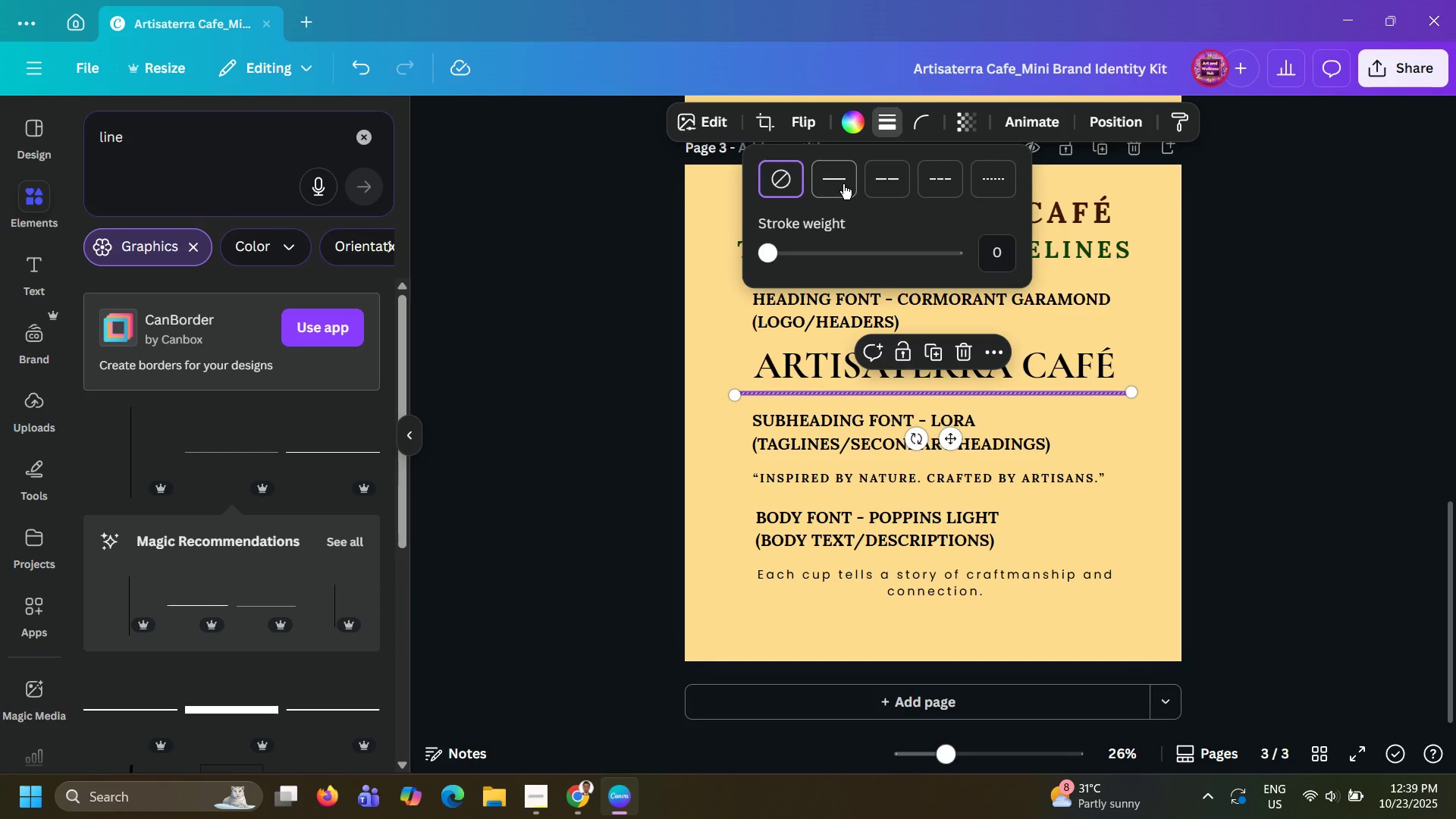 
left_click([843, 184])
 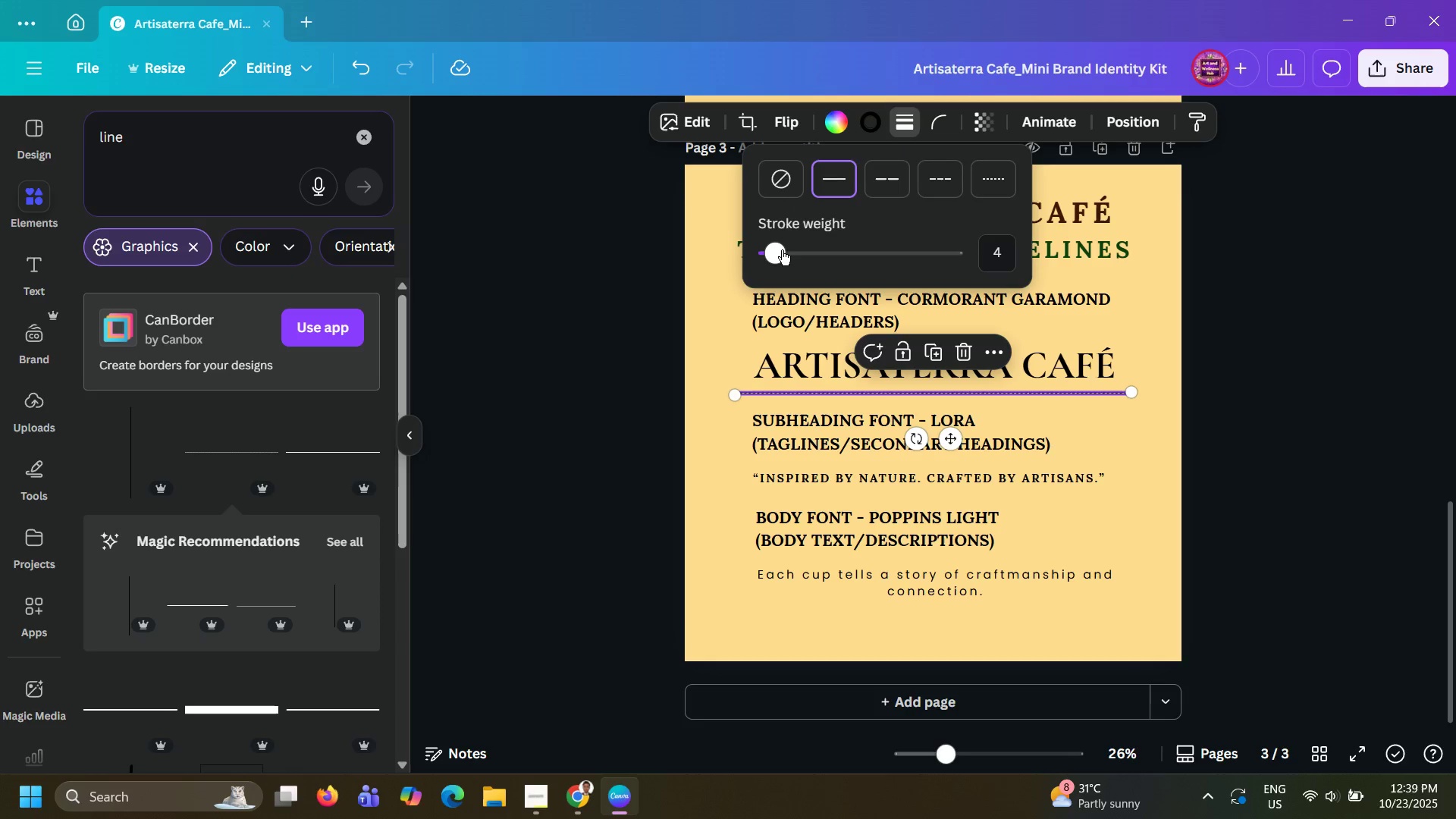 
left_click_drag(start_coordinate=[780, 252], to_coordinate=[1046, 254])
 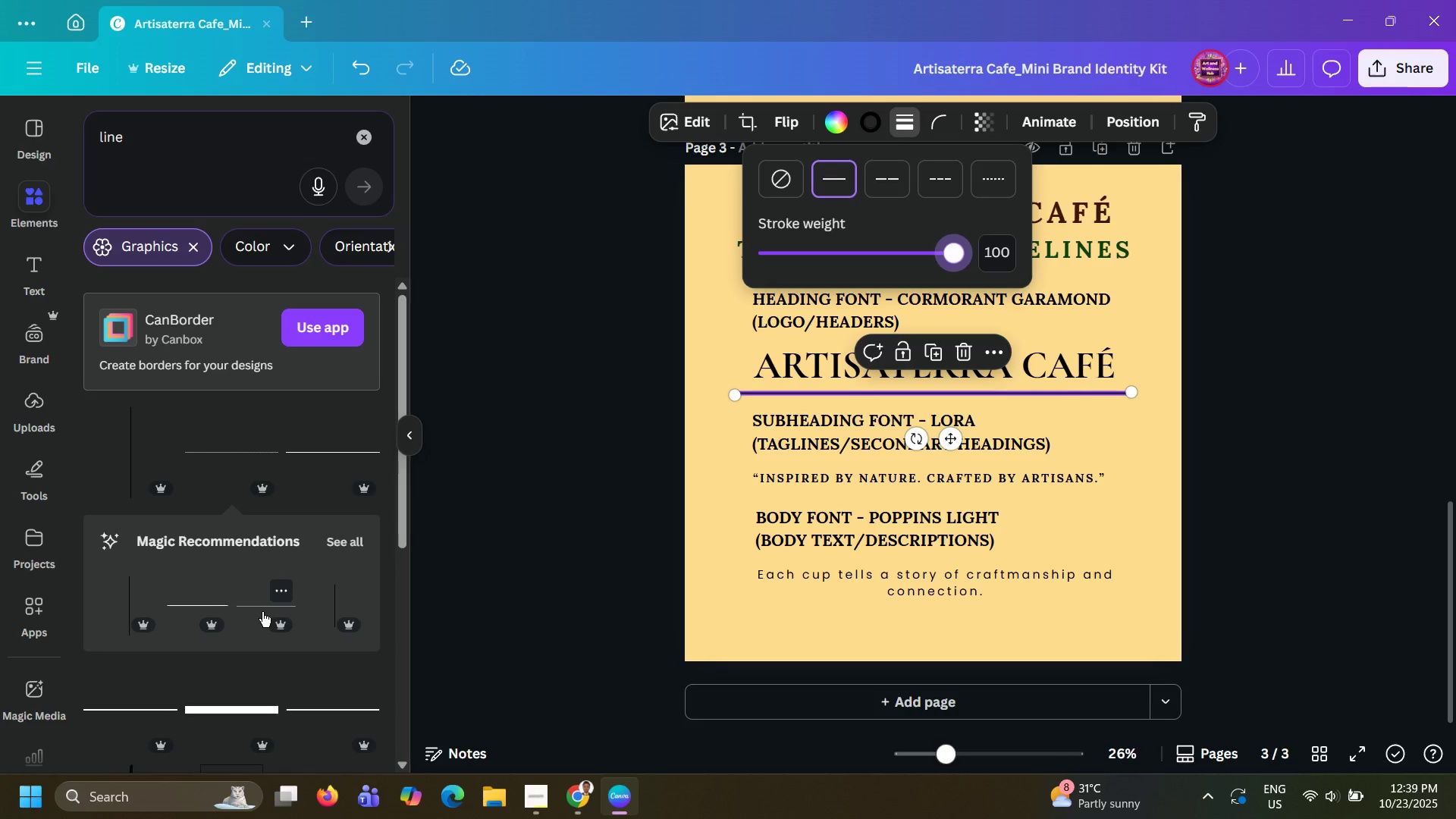 
left_click([262, 612])
 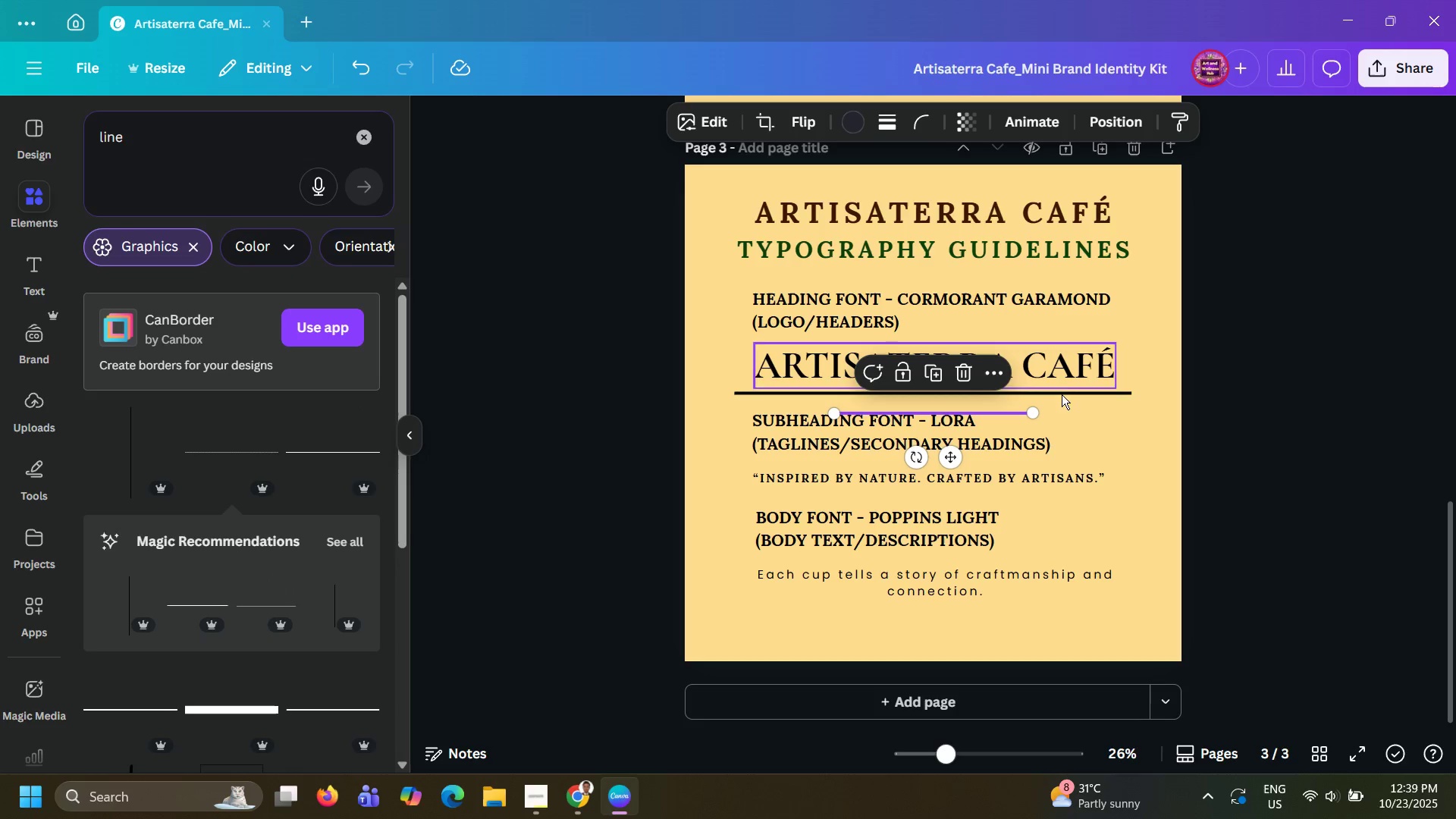 
left_click([1075, 393])
 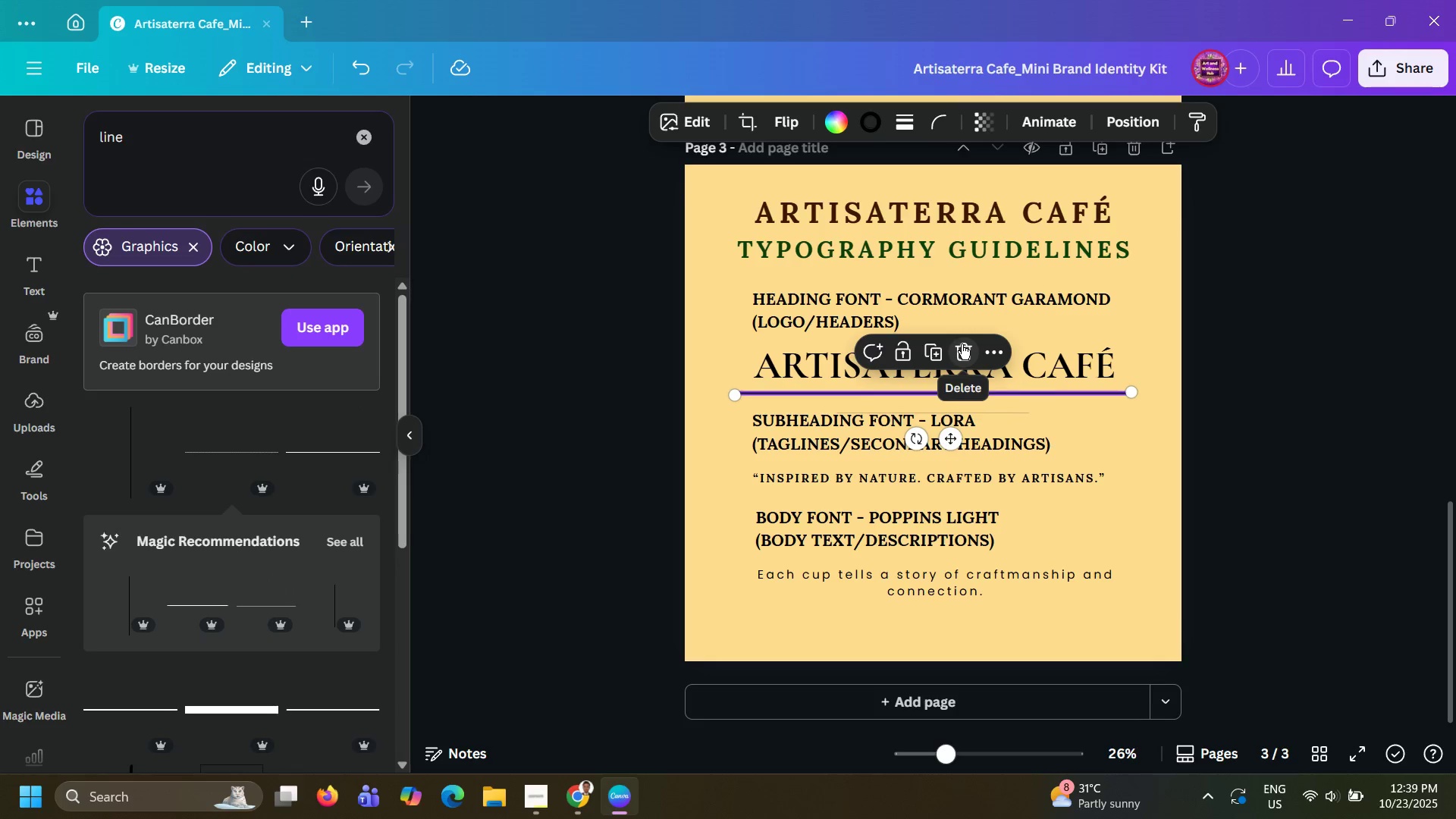 
left_click([965, 345])